 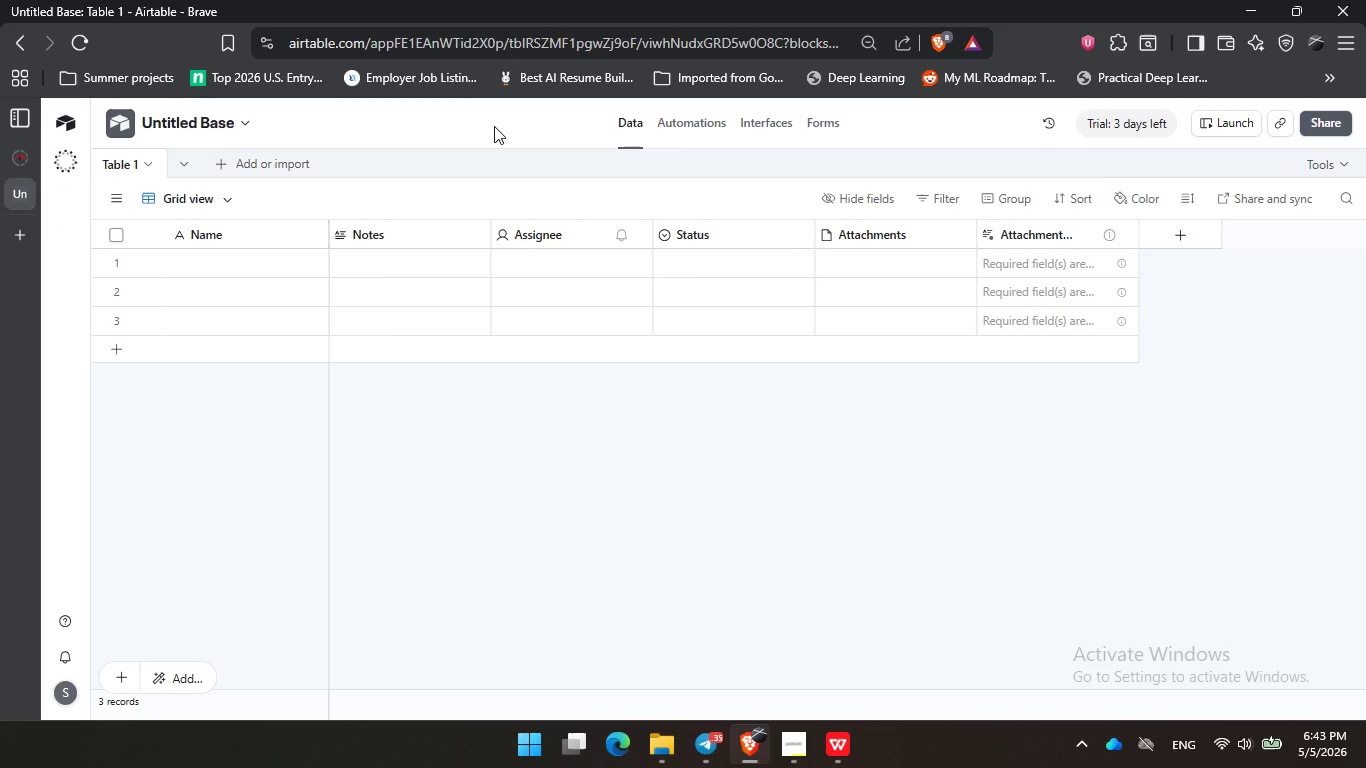 
double_click([209, 115])
 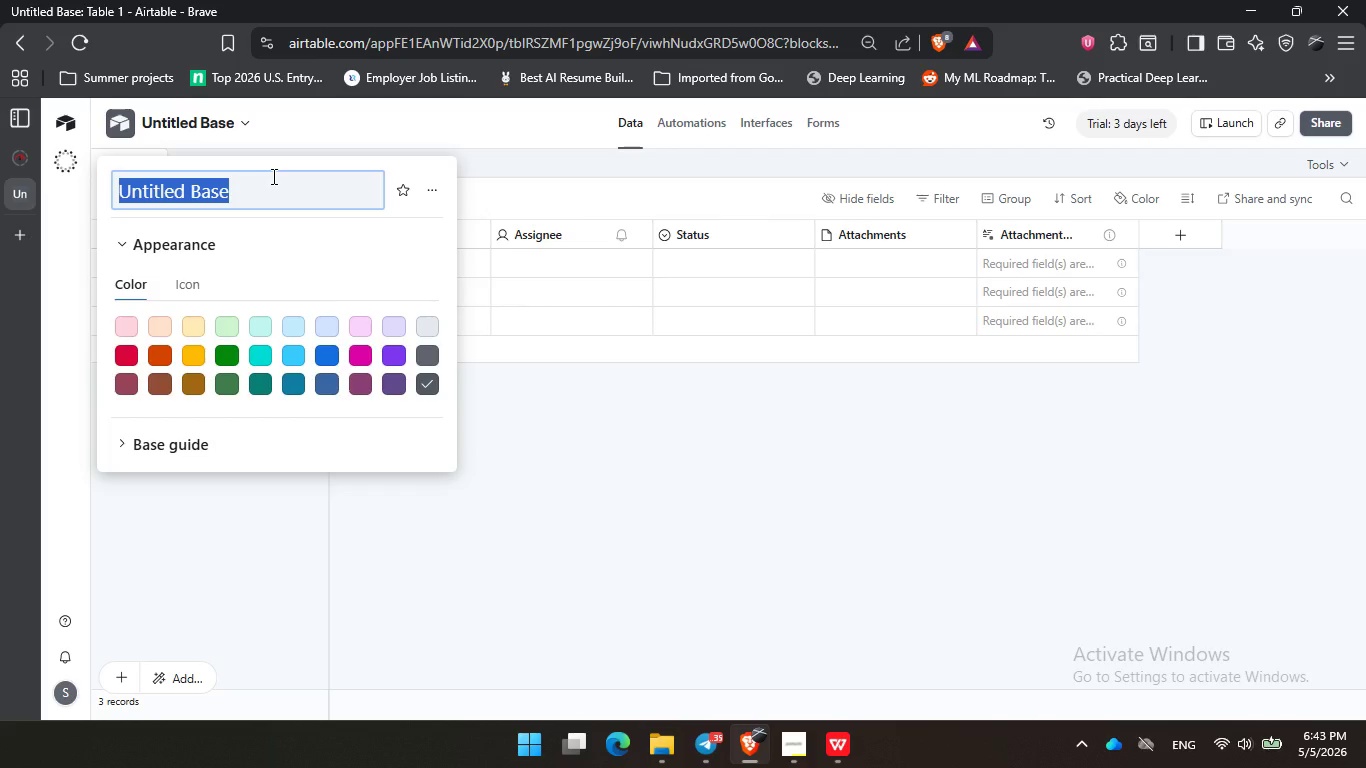 
wait(17.24)
 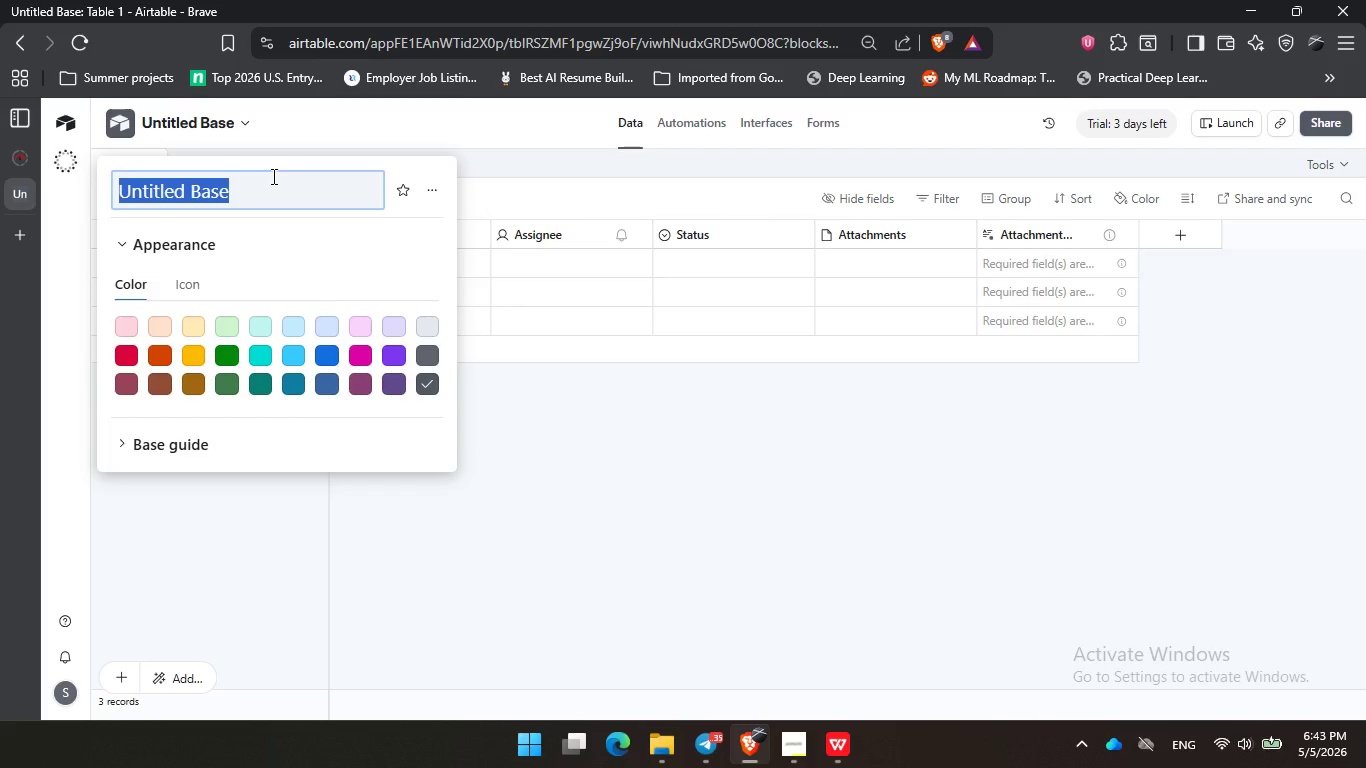 
type(Clay & Co. Summer Tour Operations)
 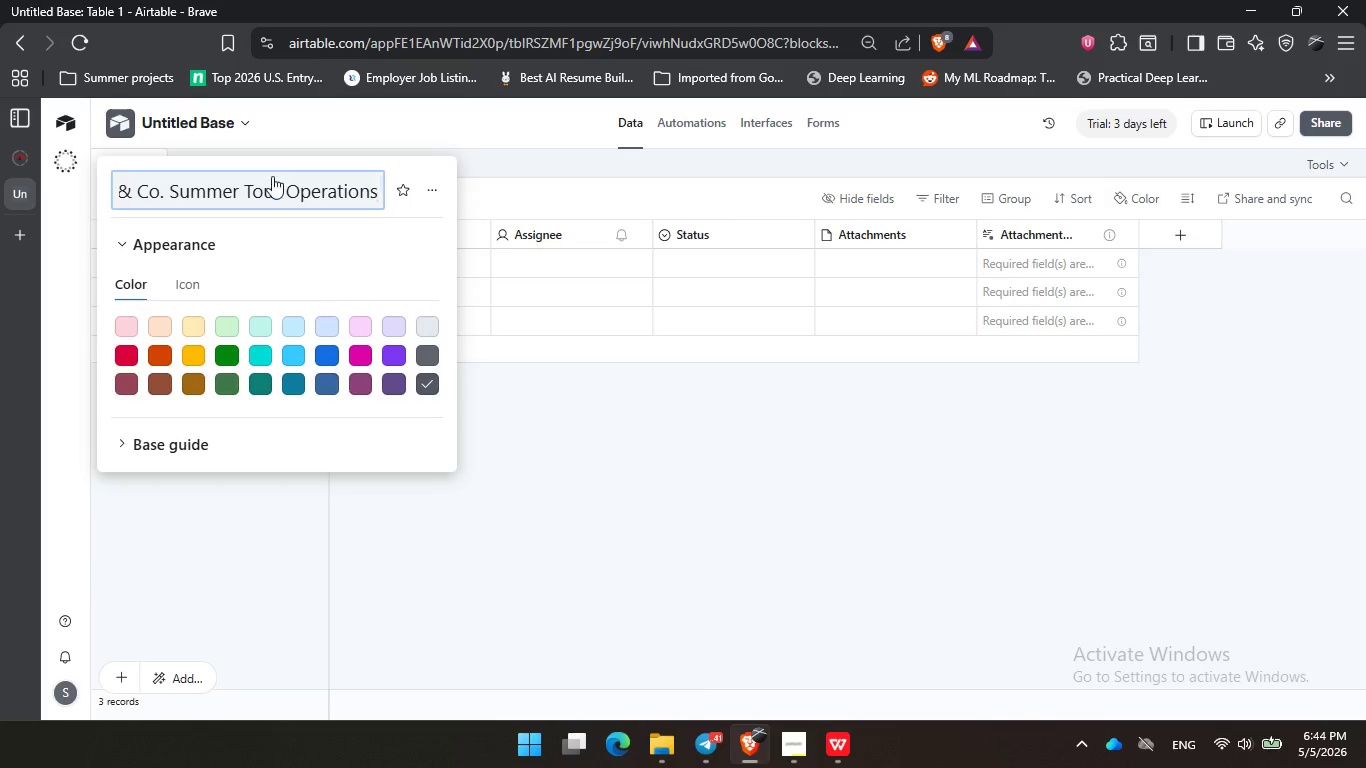 
 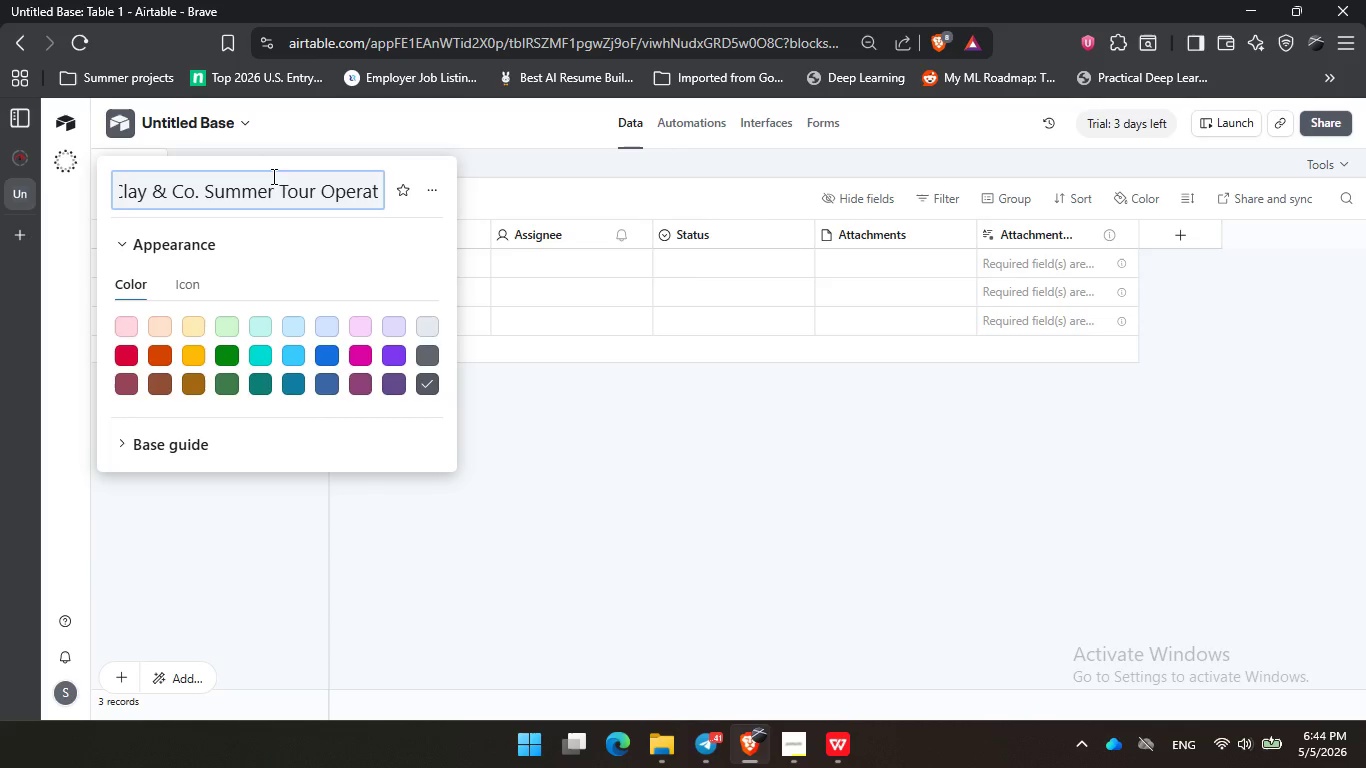 
key(Enter)
 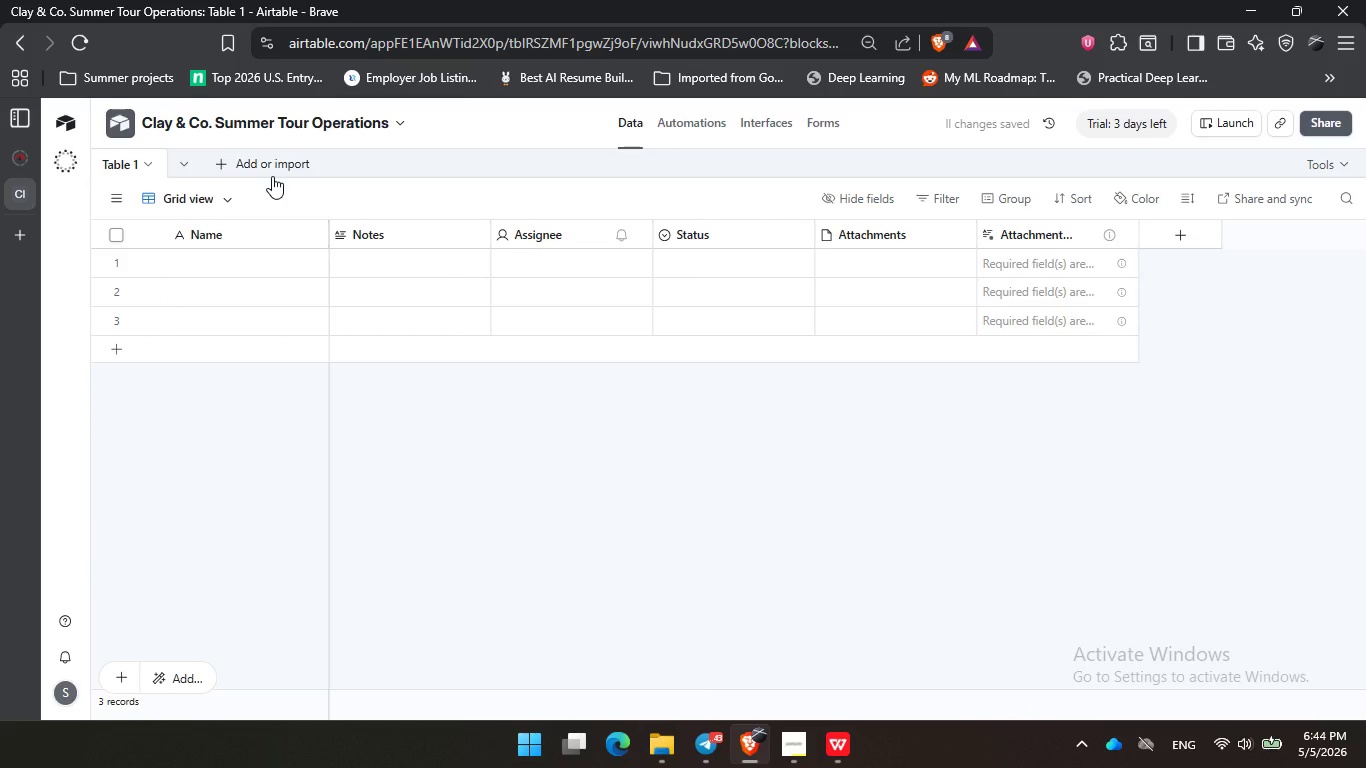 
wait(7.31)
 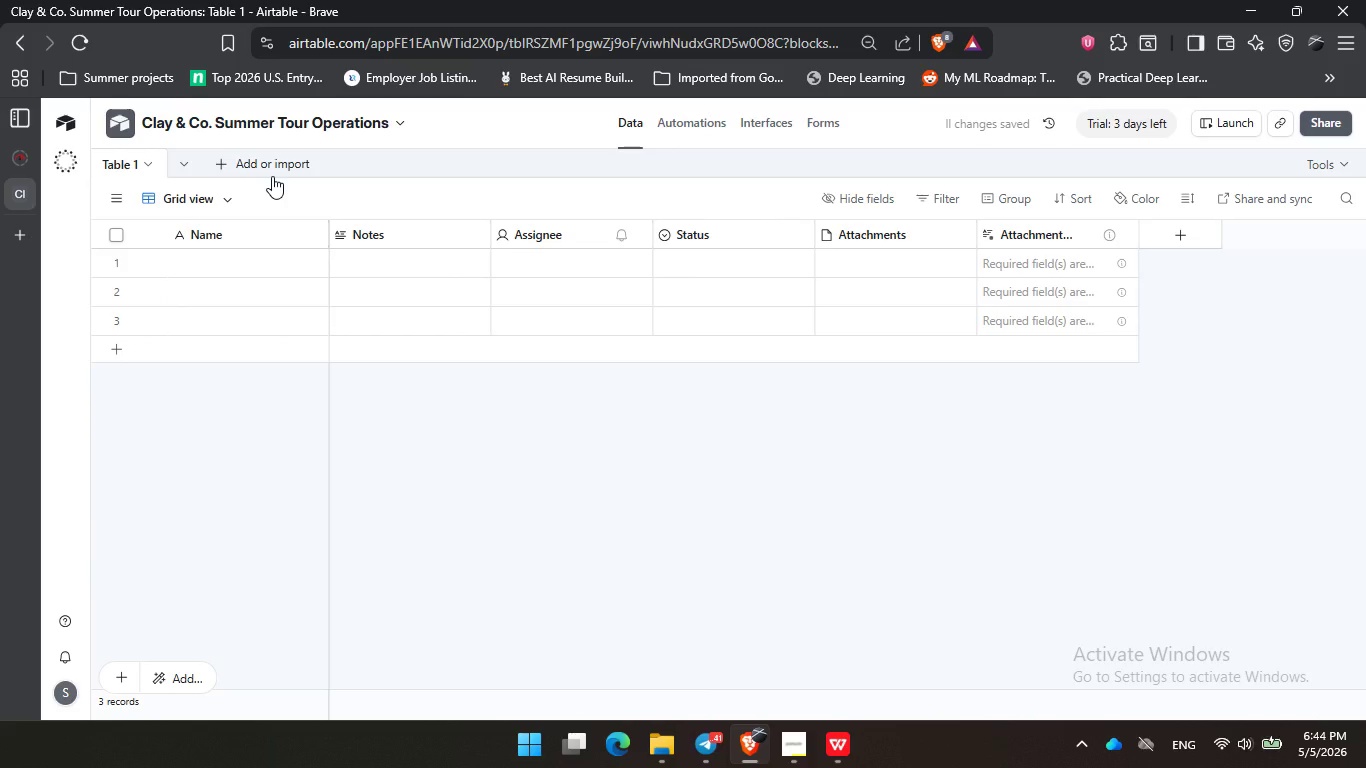 
left_click([825, 755])
 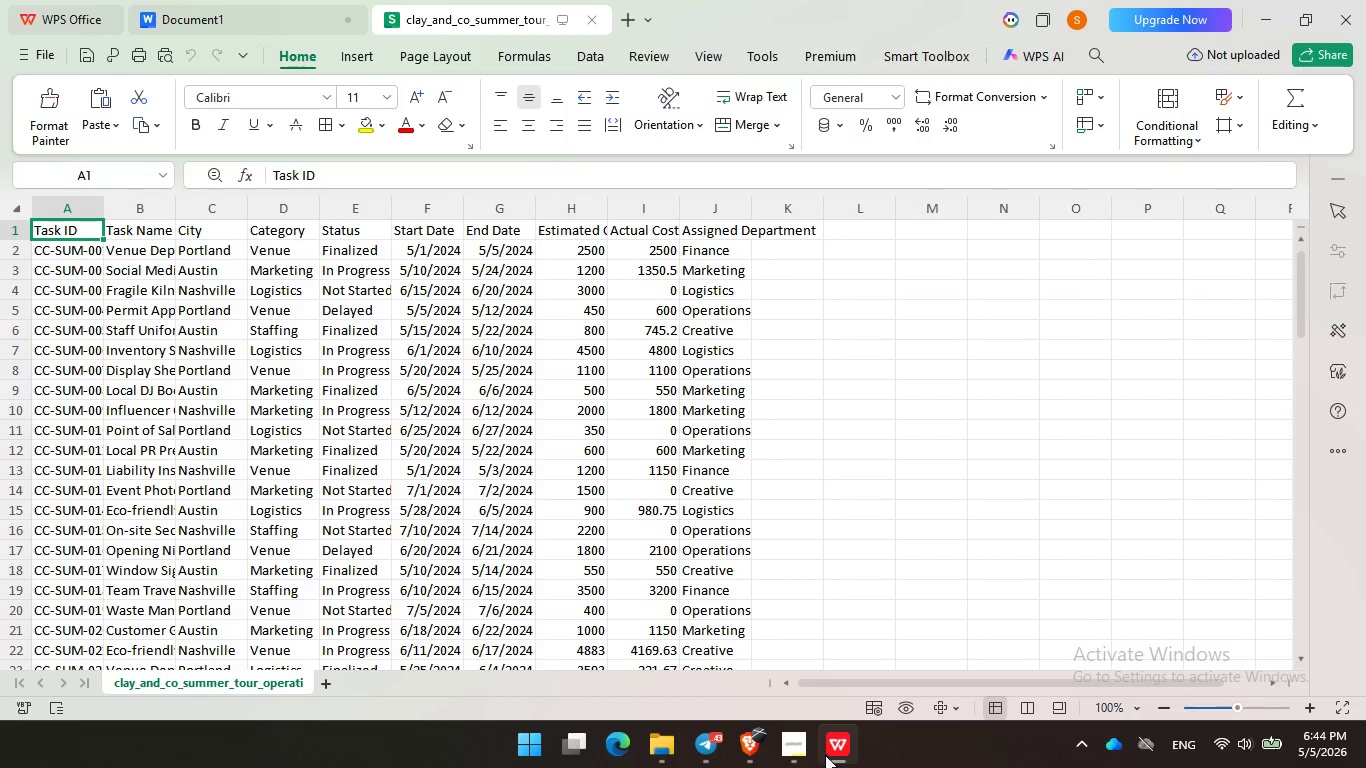 
left_click([782, 750])